 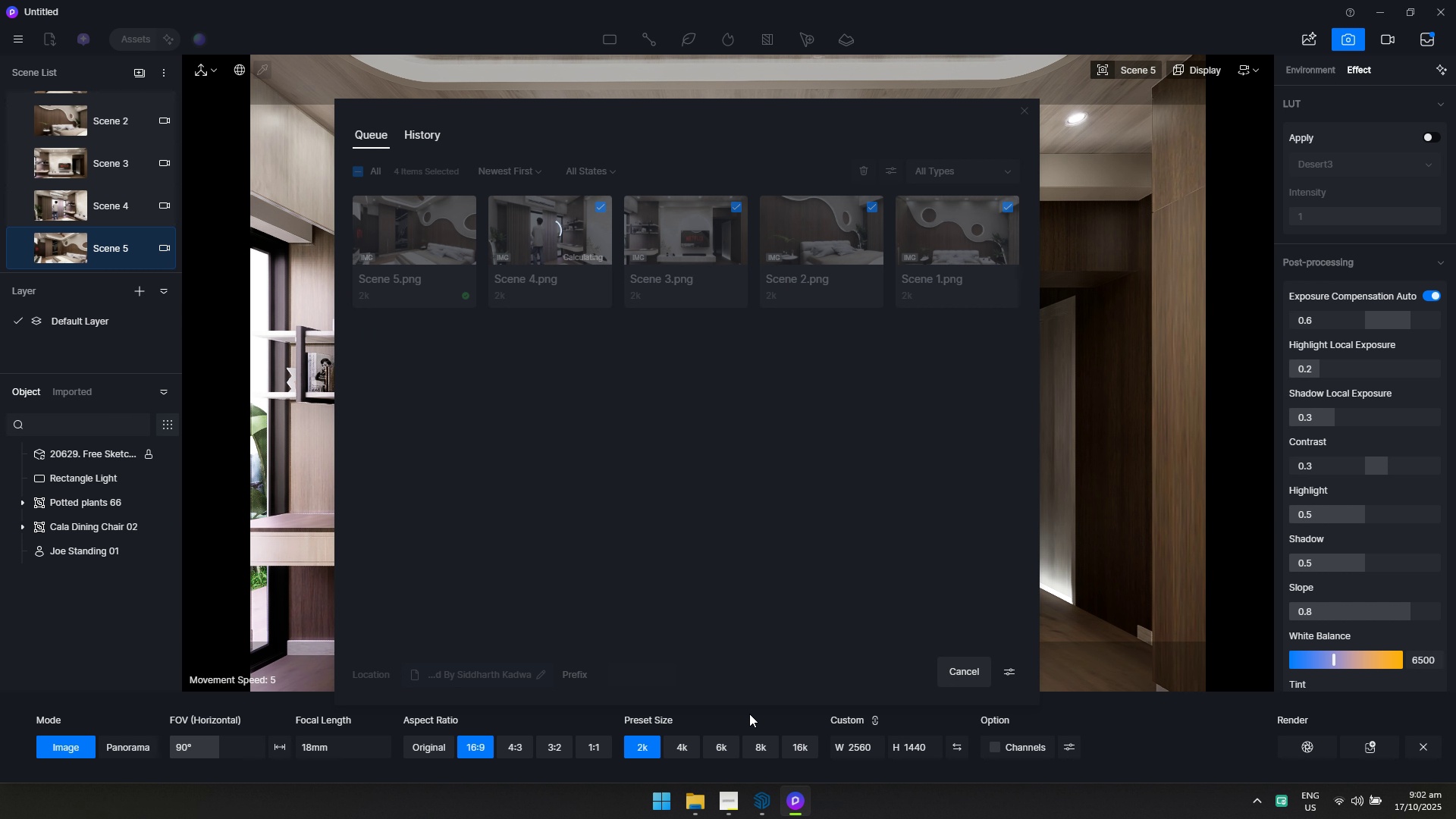 
key(Alt+Tab)
 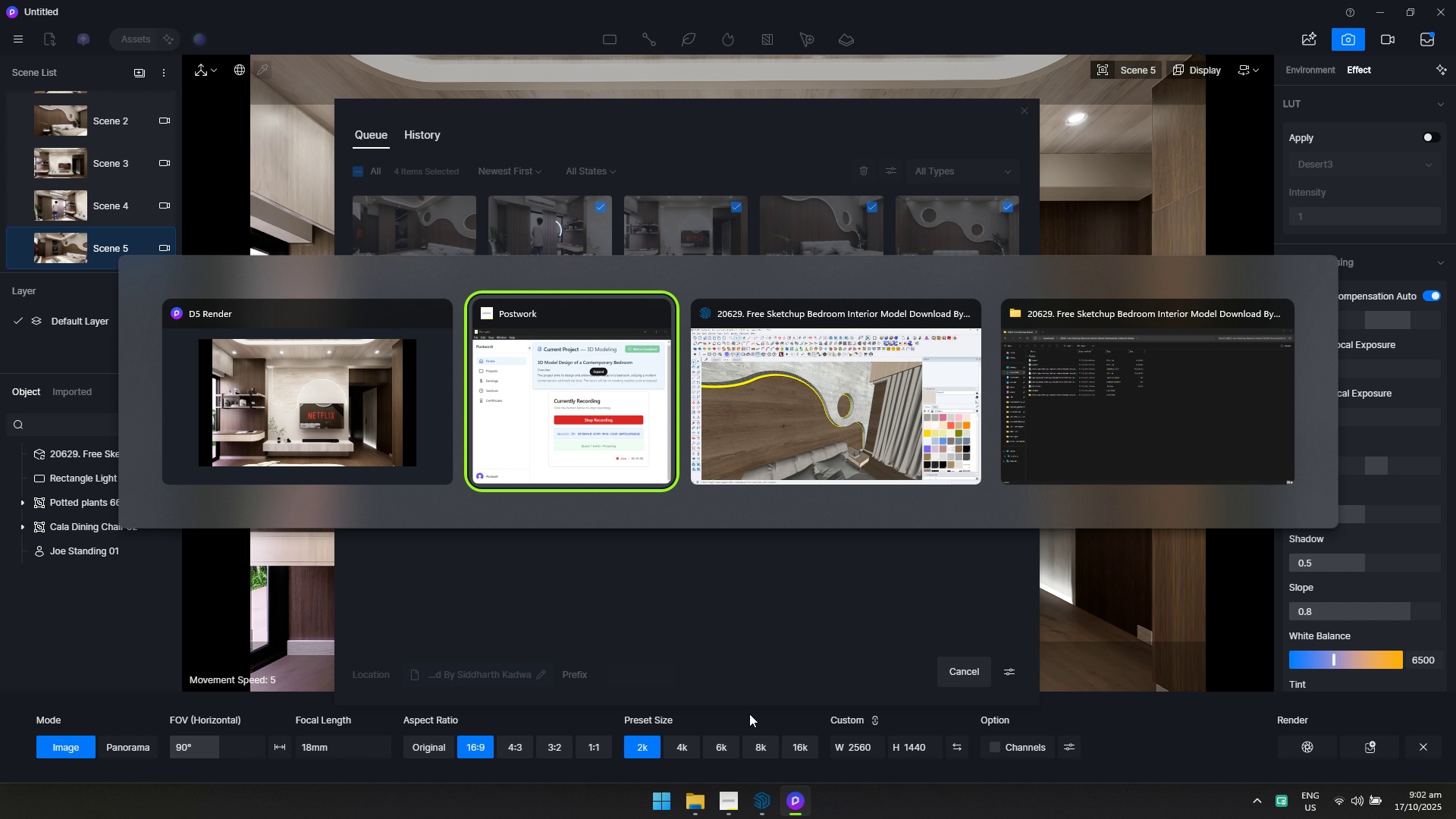 
key(Alt+Tab)
 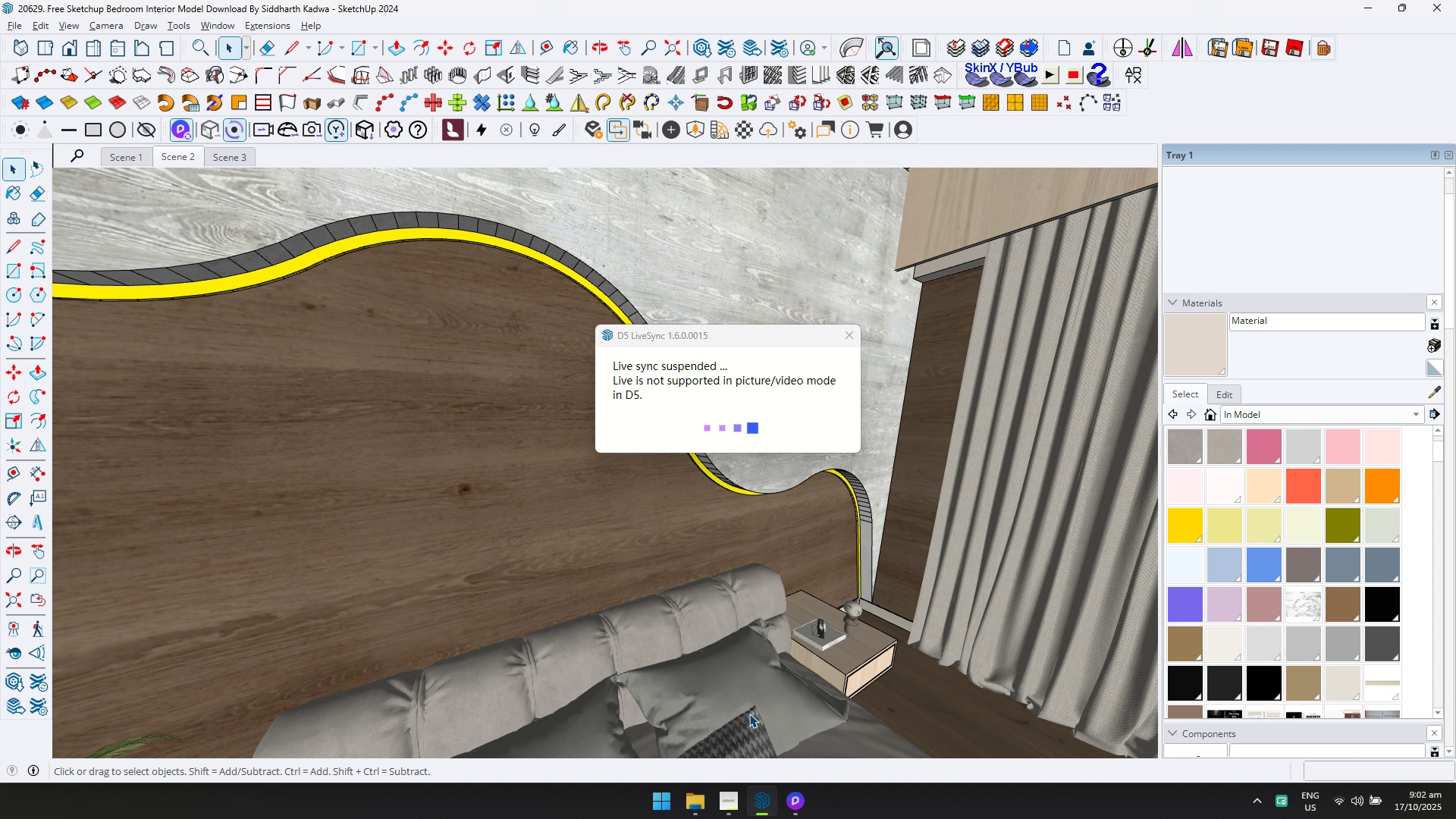 
key(Alt+AltLeft)
 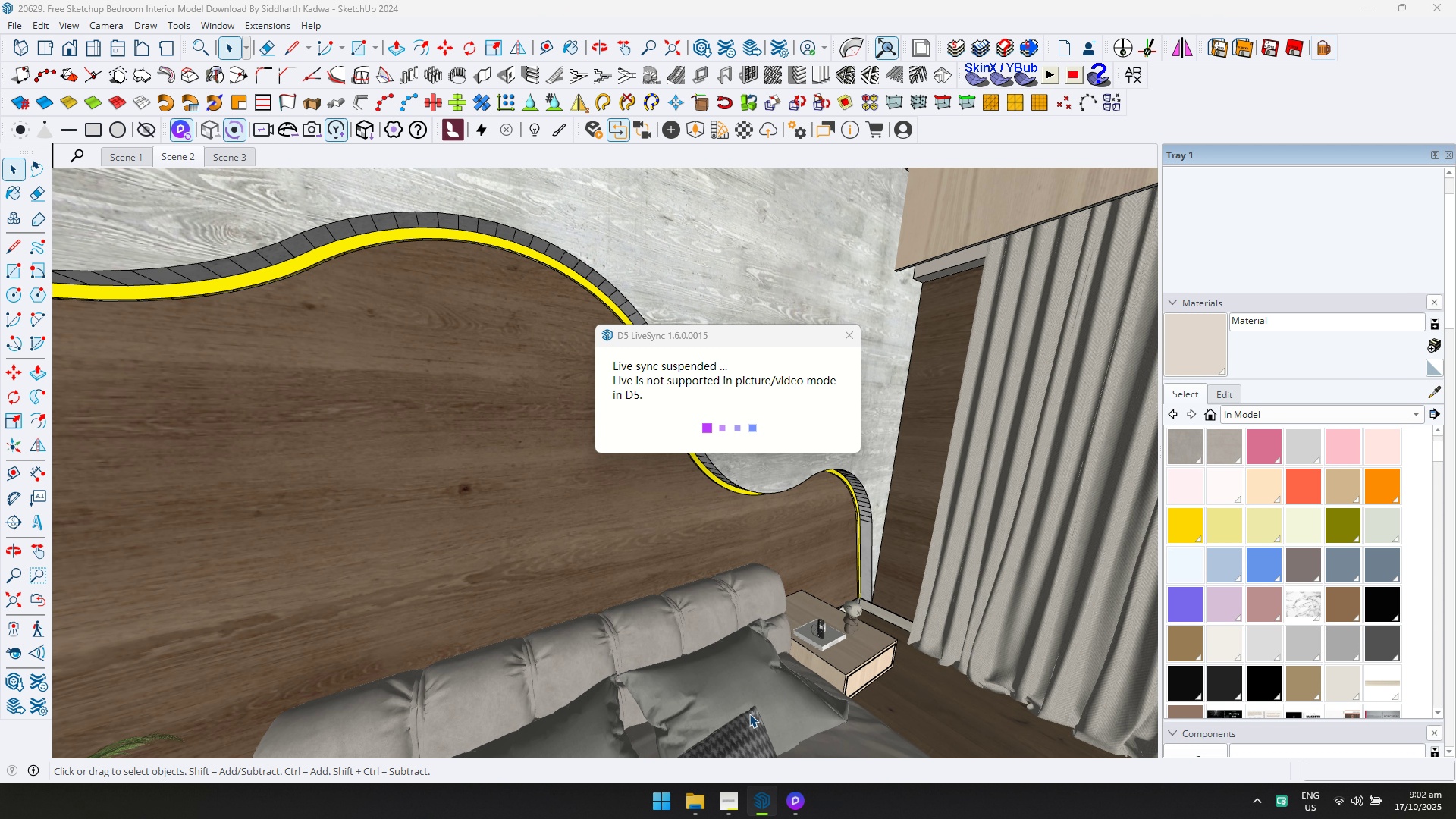 
key(Alt+Tab)
 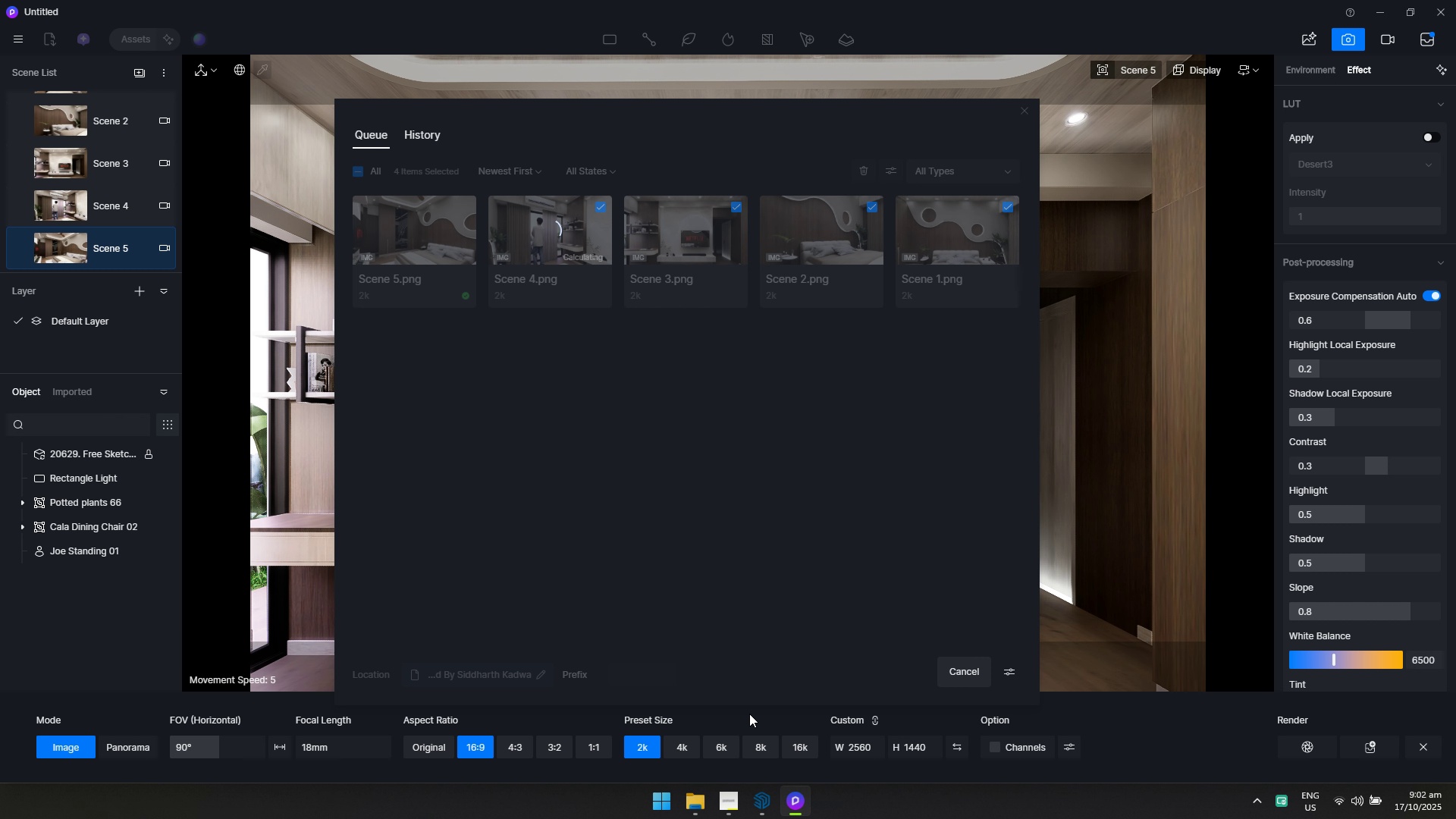 
key(Alt+Tab)
 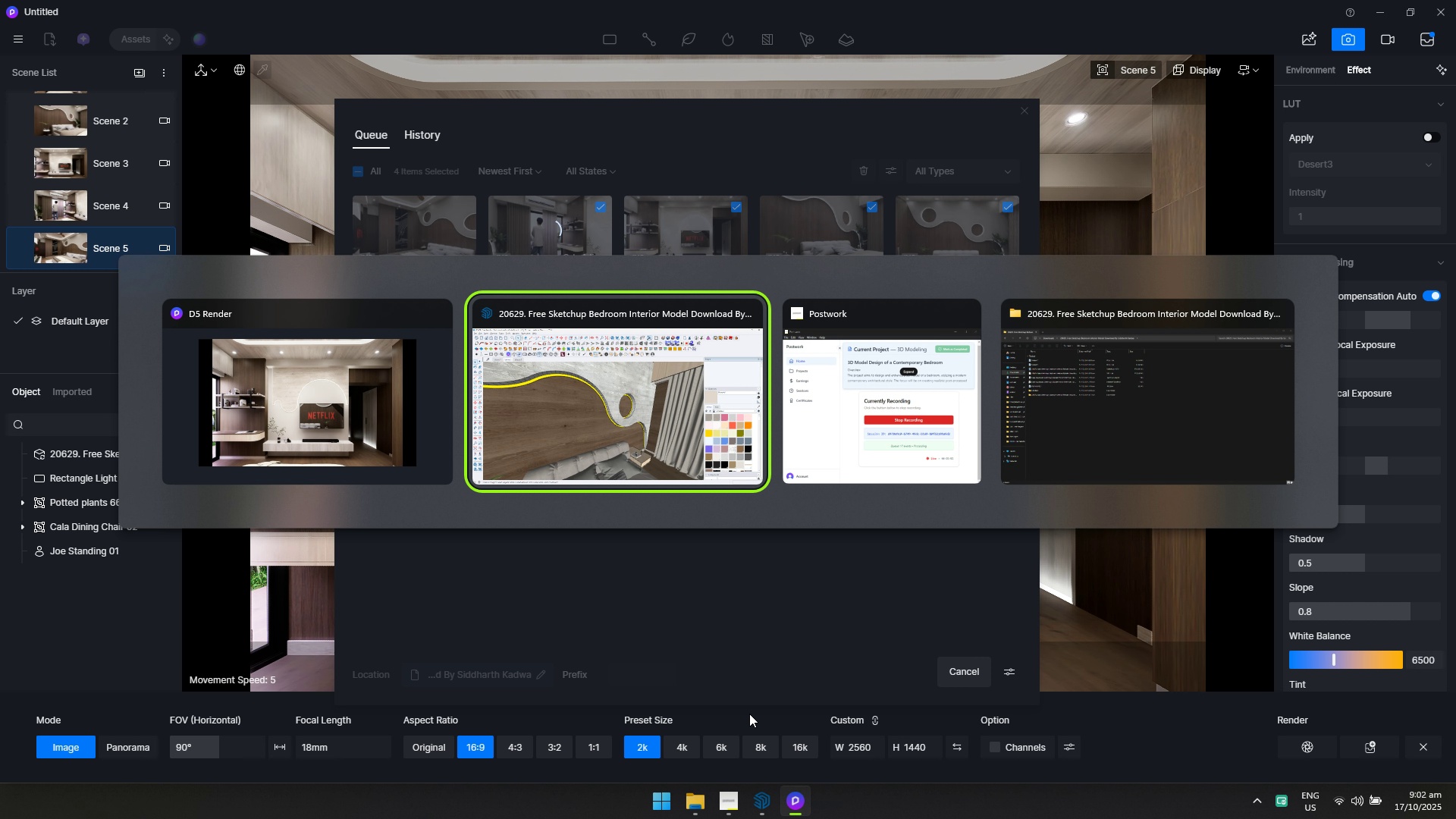 
key(Alt+Tab)